 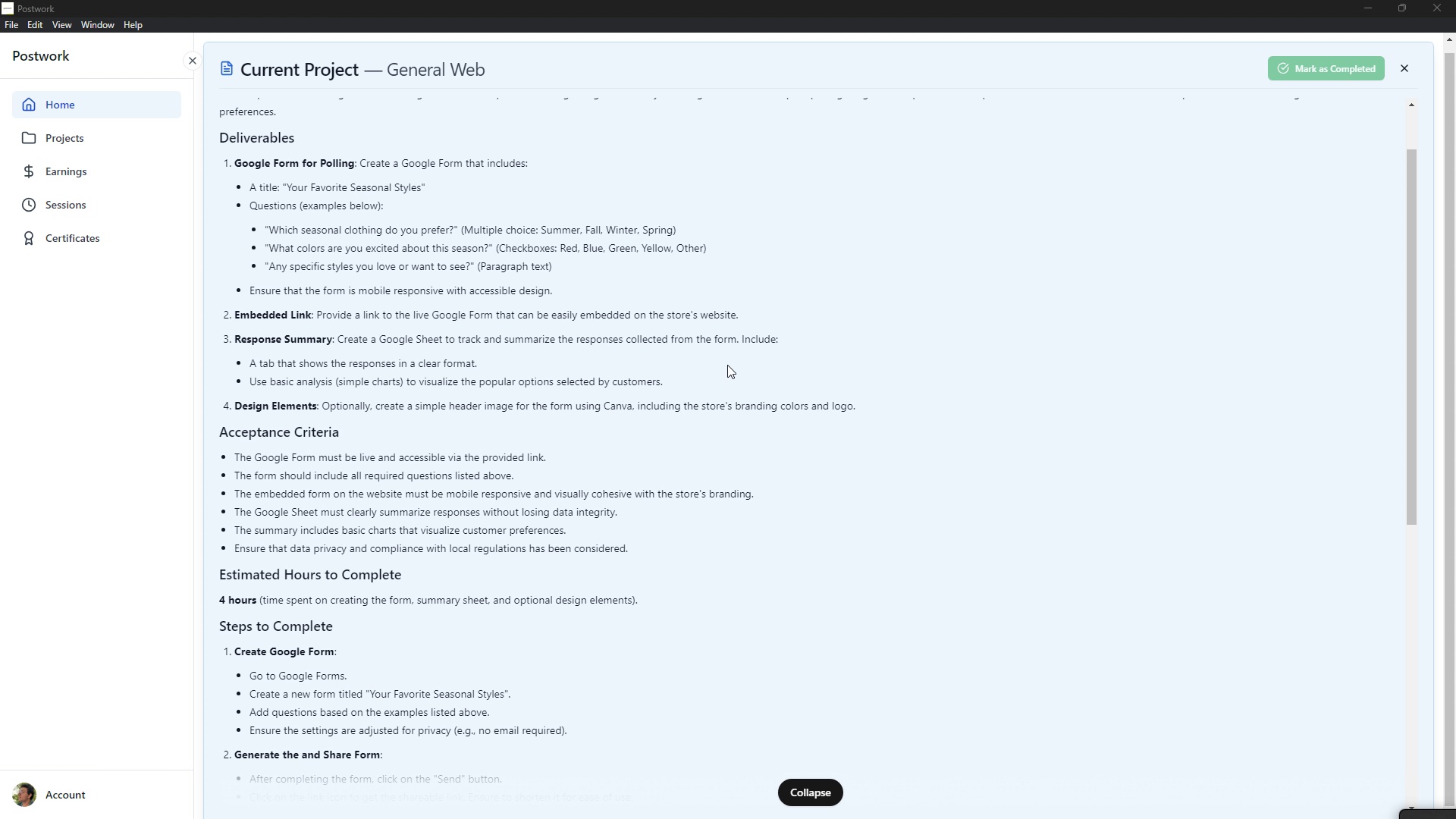 
key(Alt+Tab)
 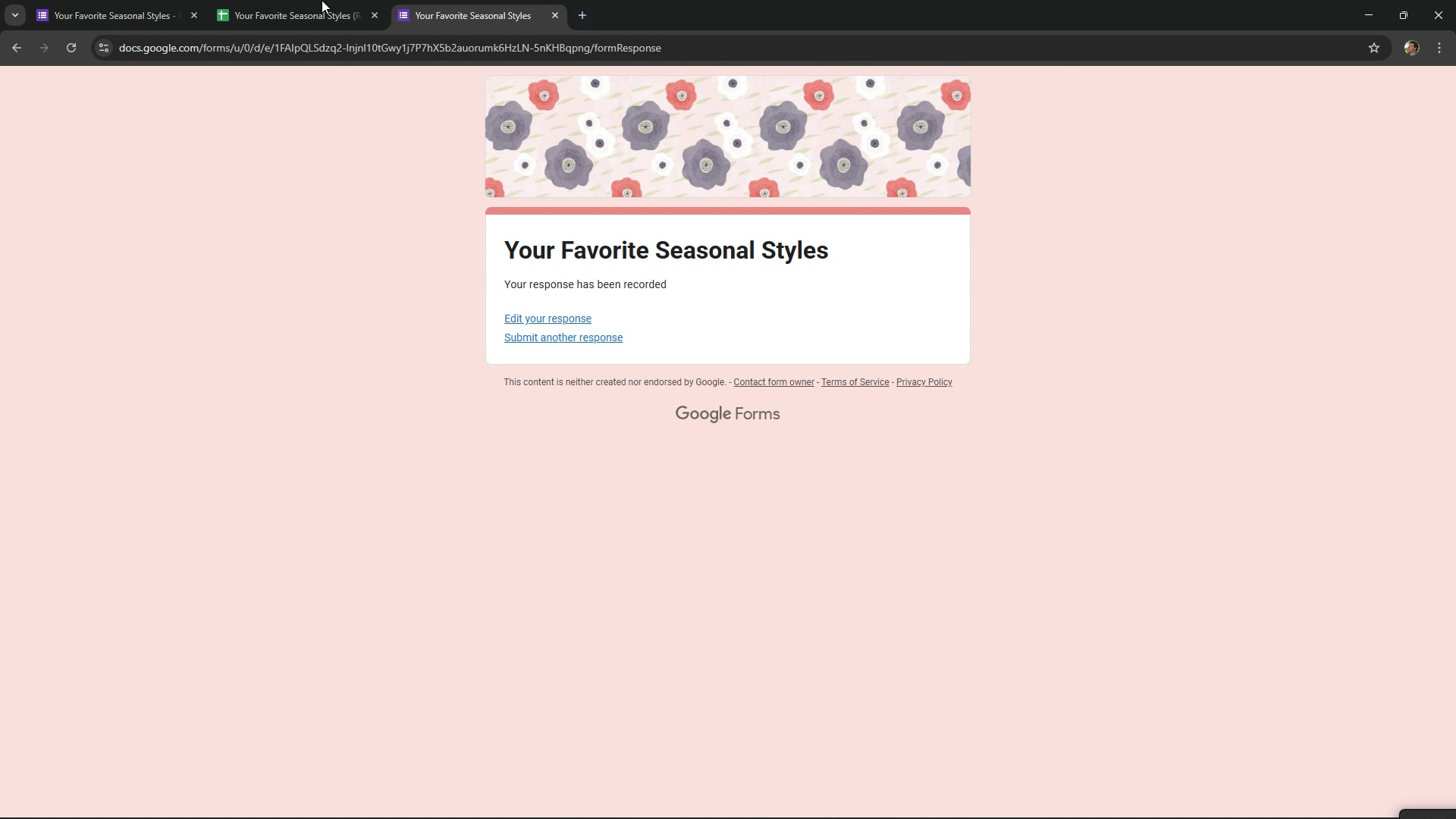 
left_click([318, 0])
 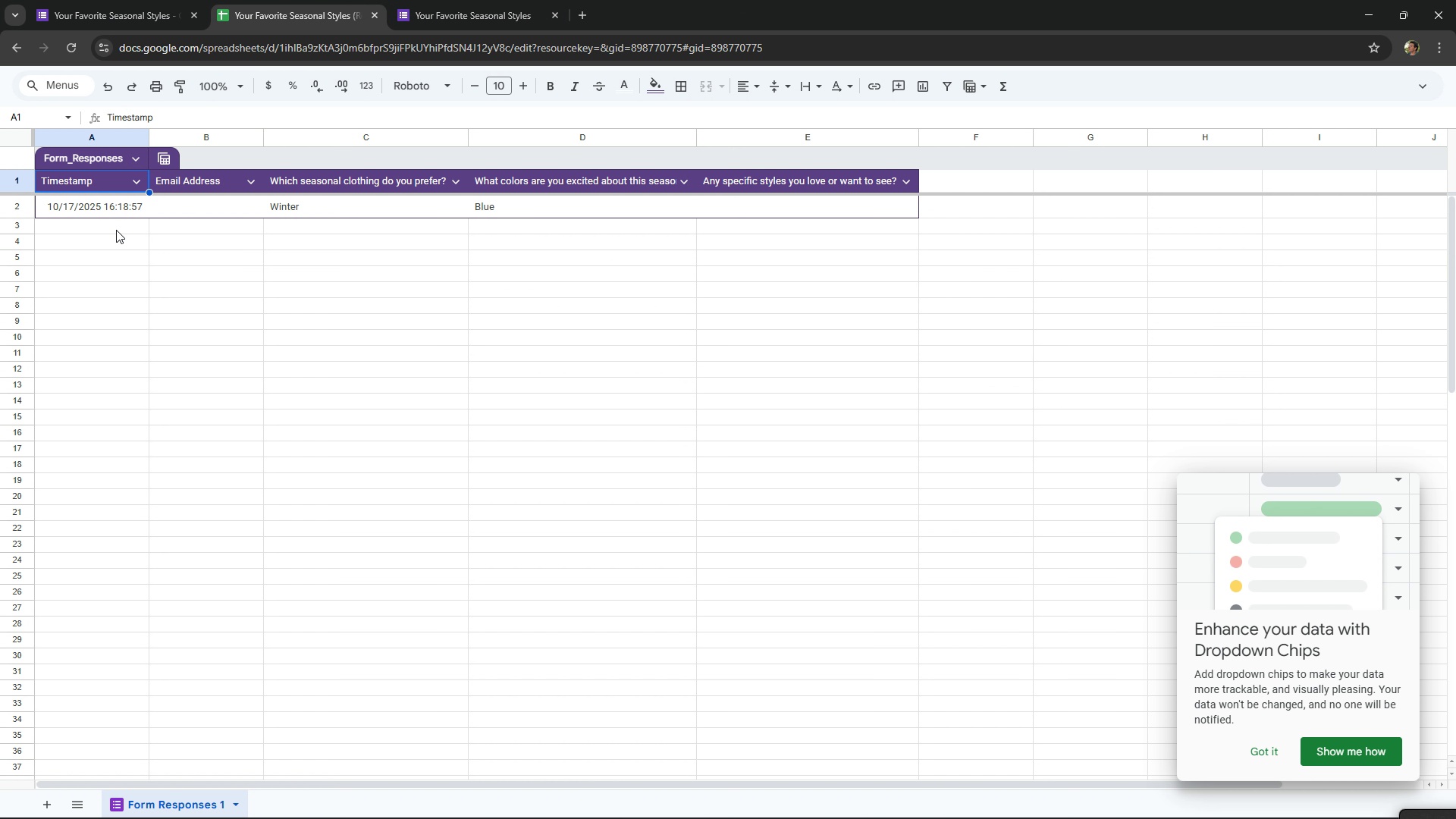 
wait(5.64)
 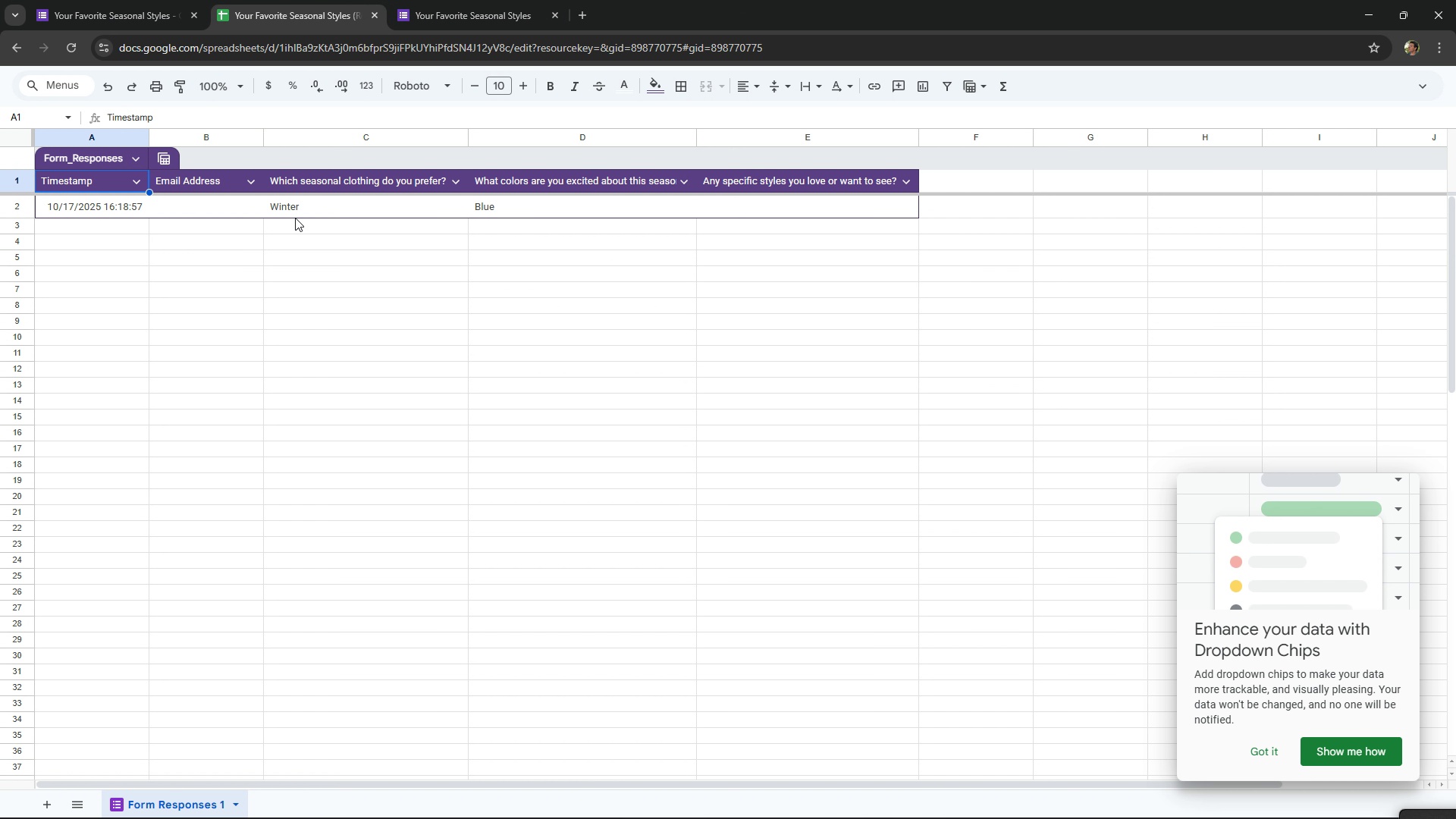 
scroll: coordinate [643, 499], scroll_direction: up, amount: 11.0
 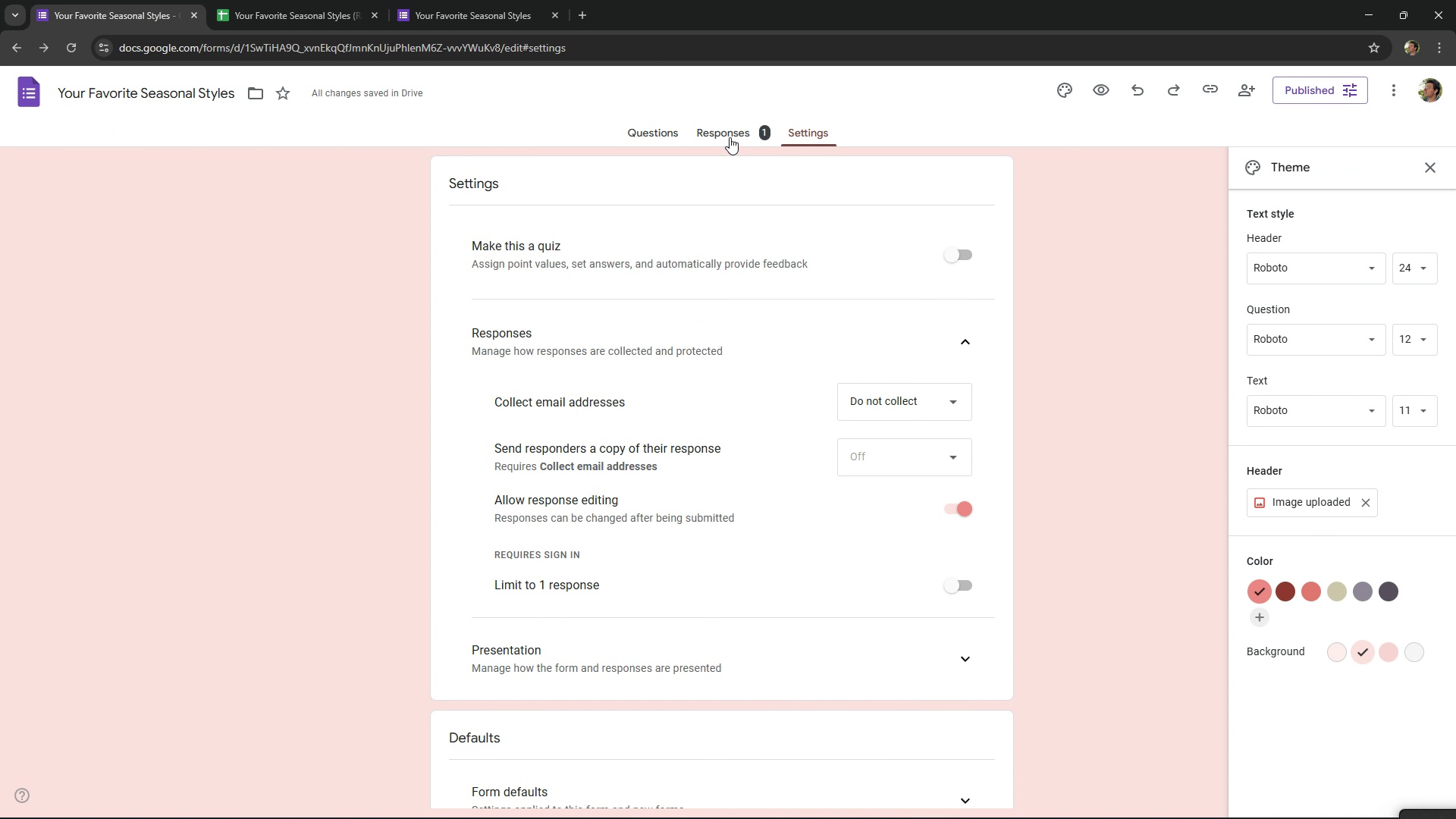 
left_click([730, 137])
 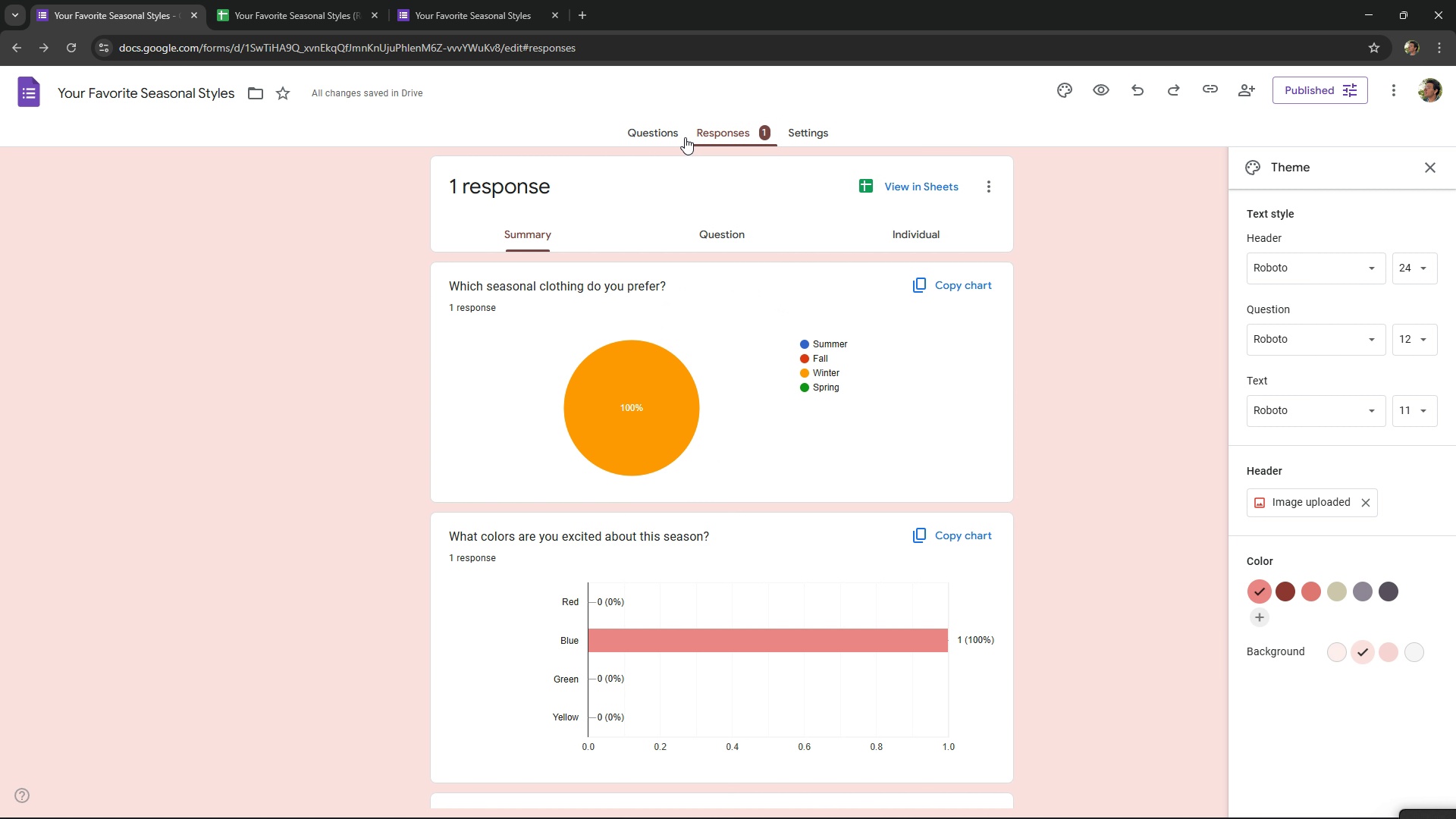 
left_click([664, 136])
 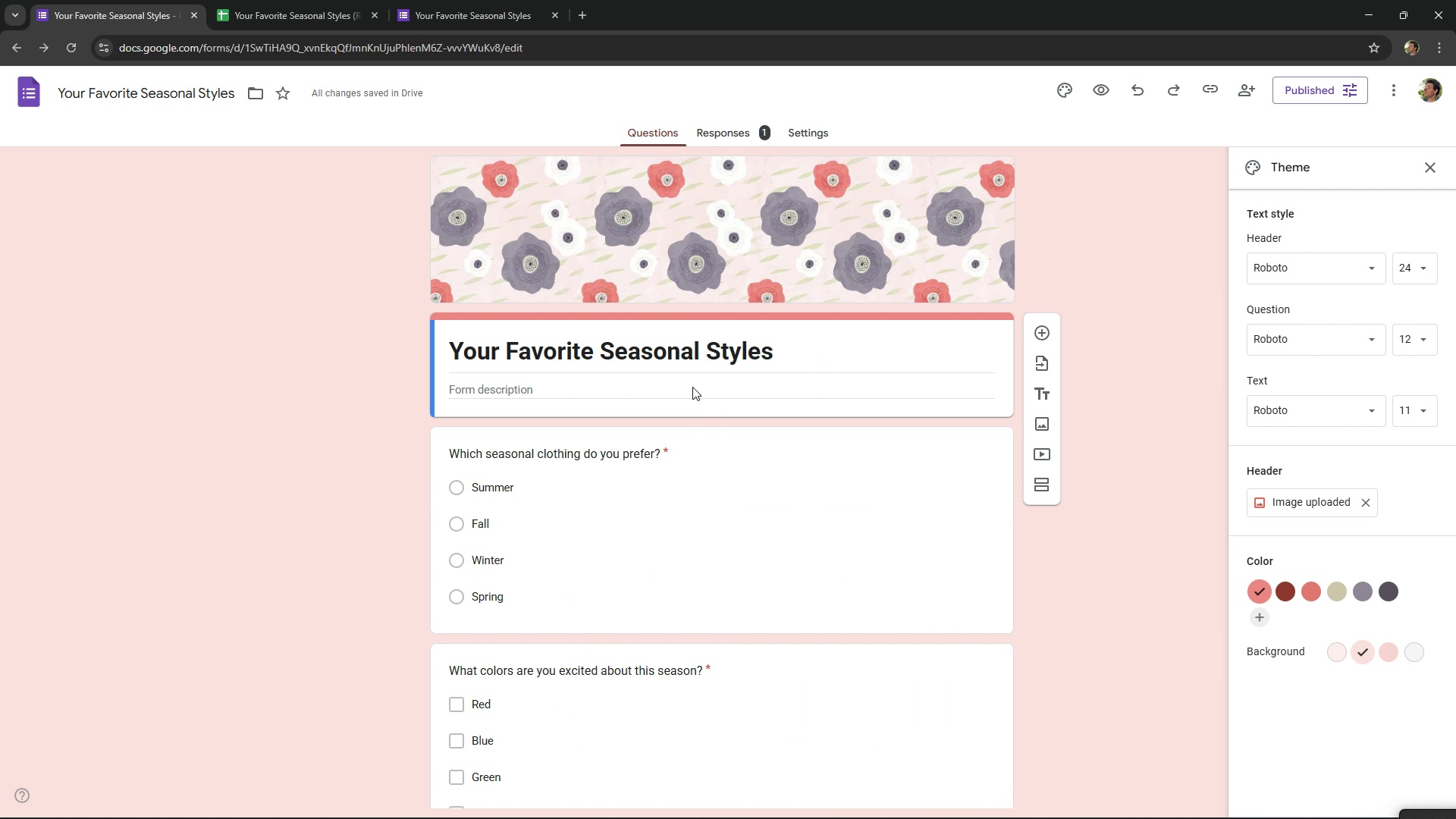 
scroll: coordinate [695, 392], scroll_direction: down, amount: 11.0
 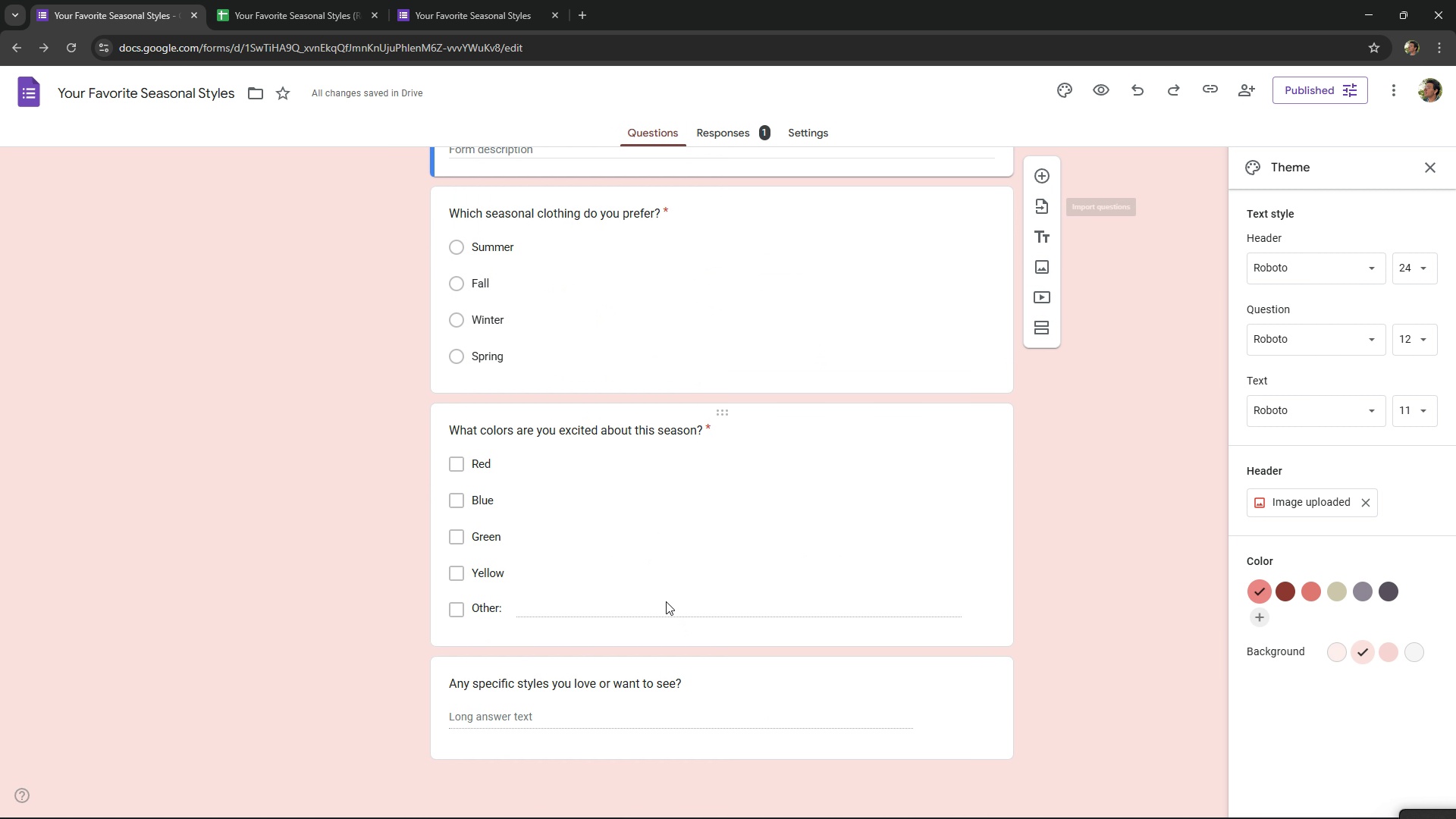 
left_click([623, 681])
 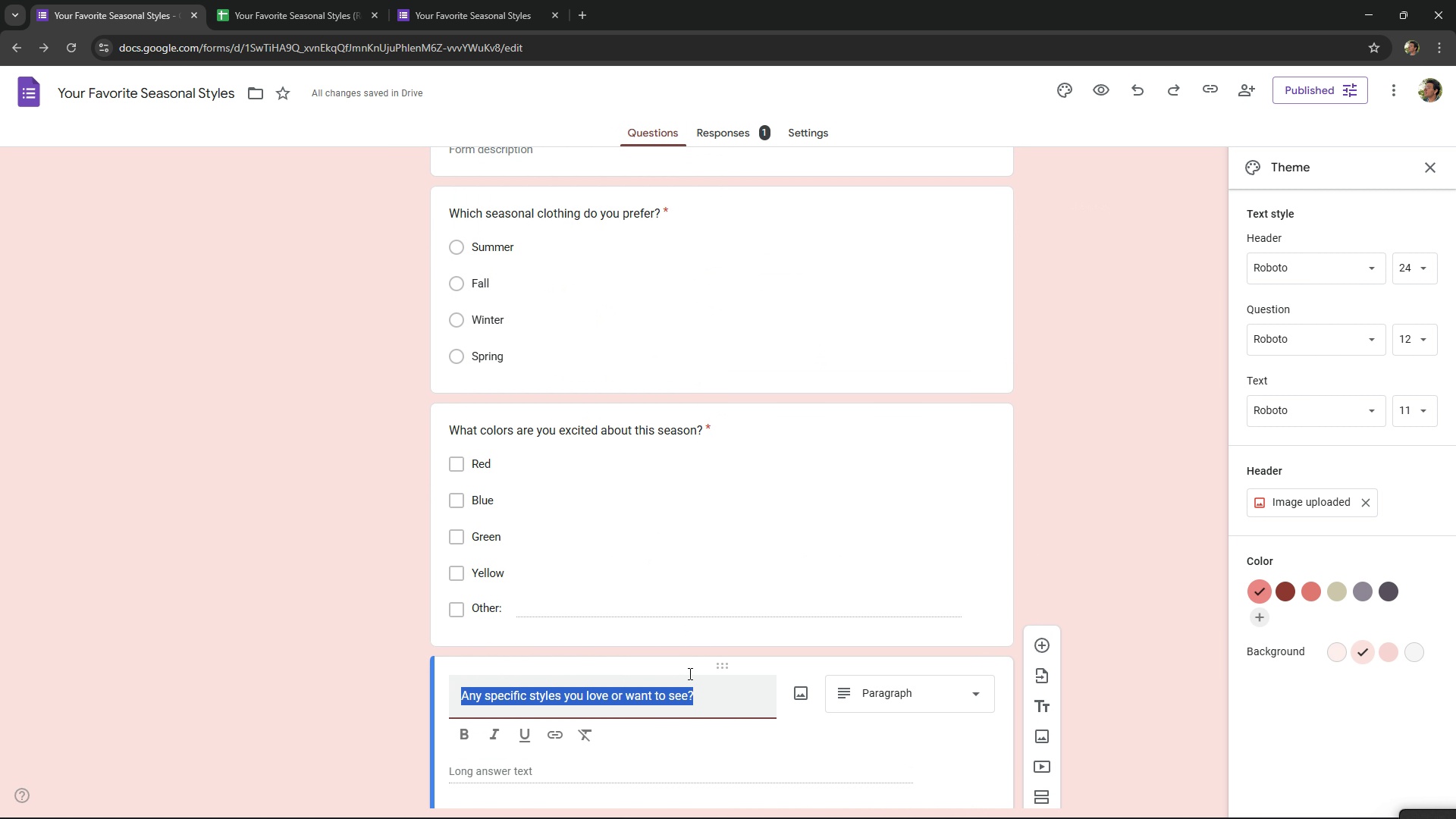 
scroll: coordinate [730, 673], scroll_direction: down, amount: 3.0
 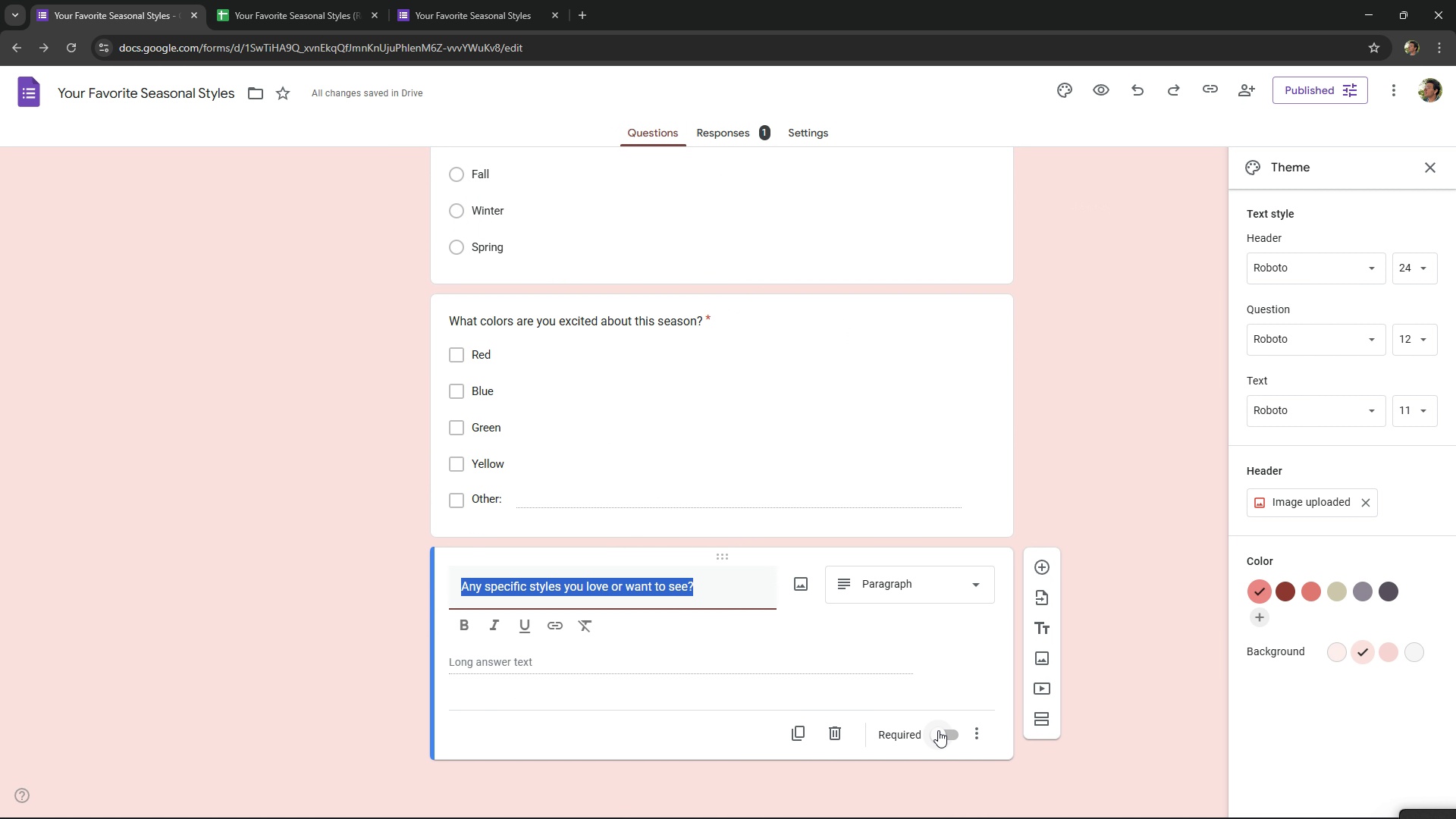 
left_click([940, 730])
 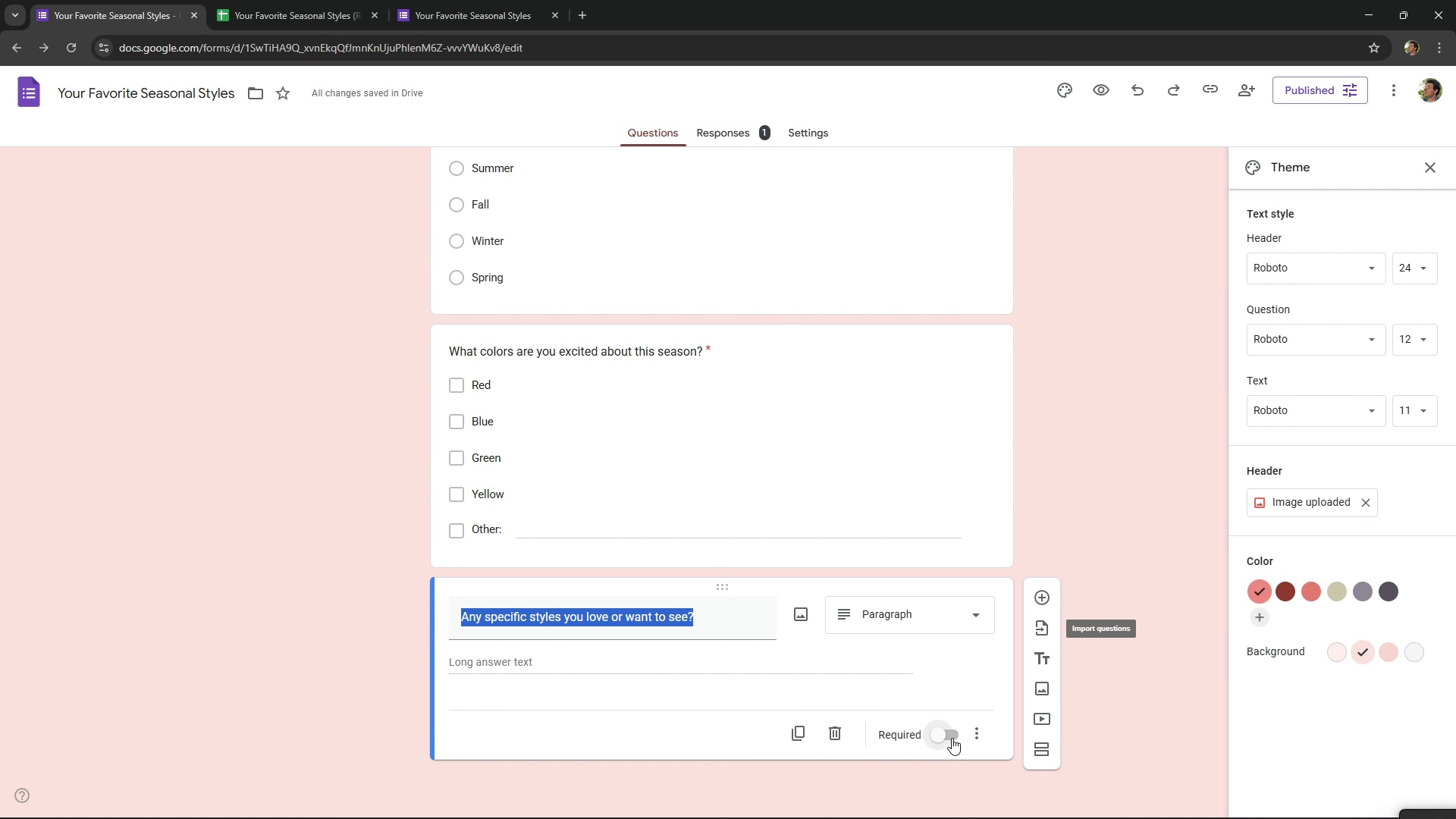 
left_click([957, 738])
 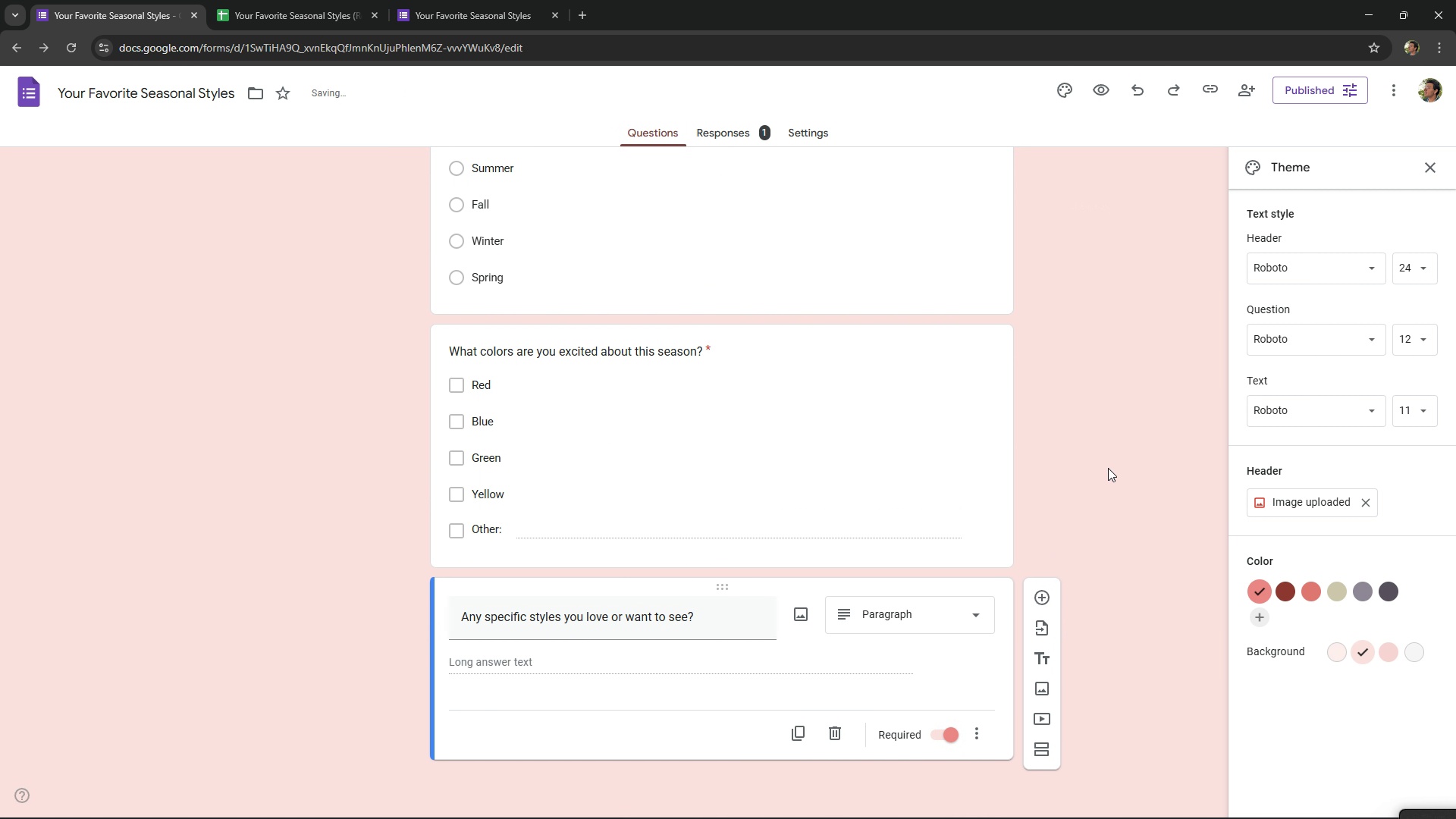 
left_click([1108, 468])
 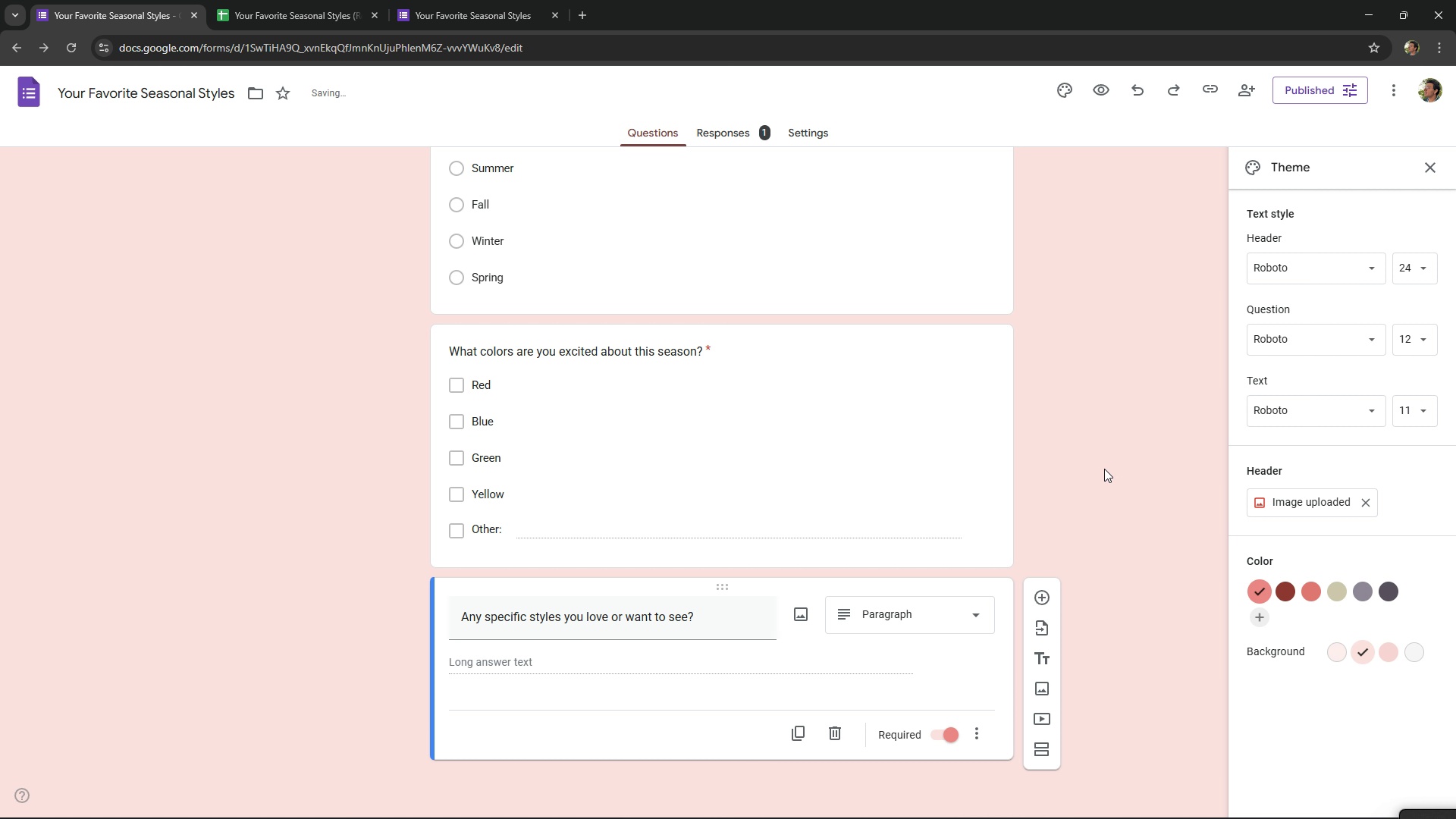 
scroll: coordinate [1104, 469], scroll_direction: up, amount: 5.0
 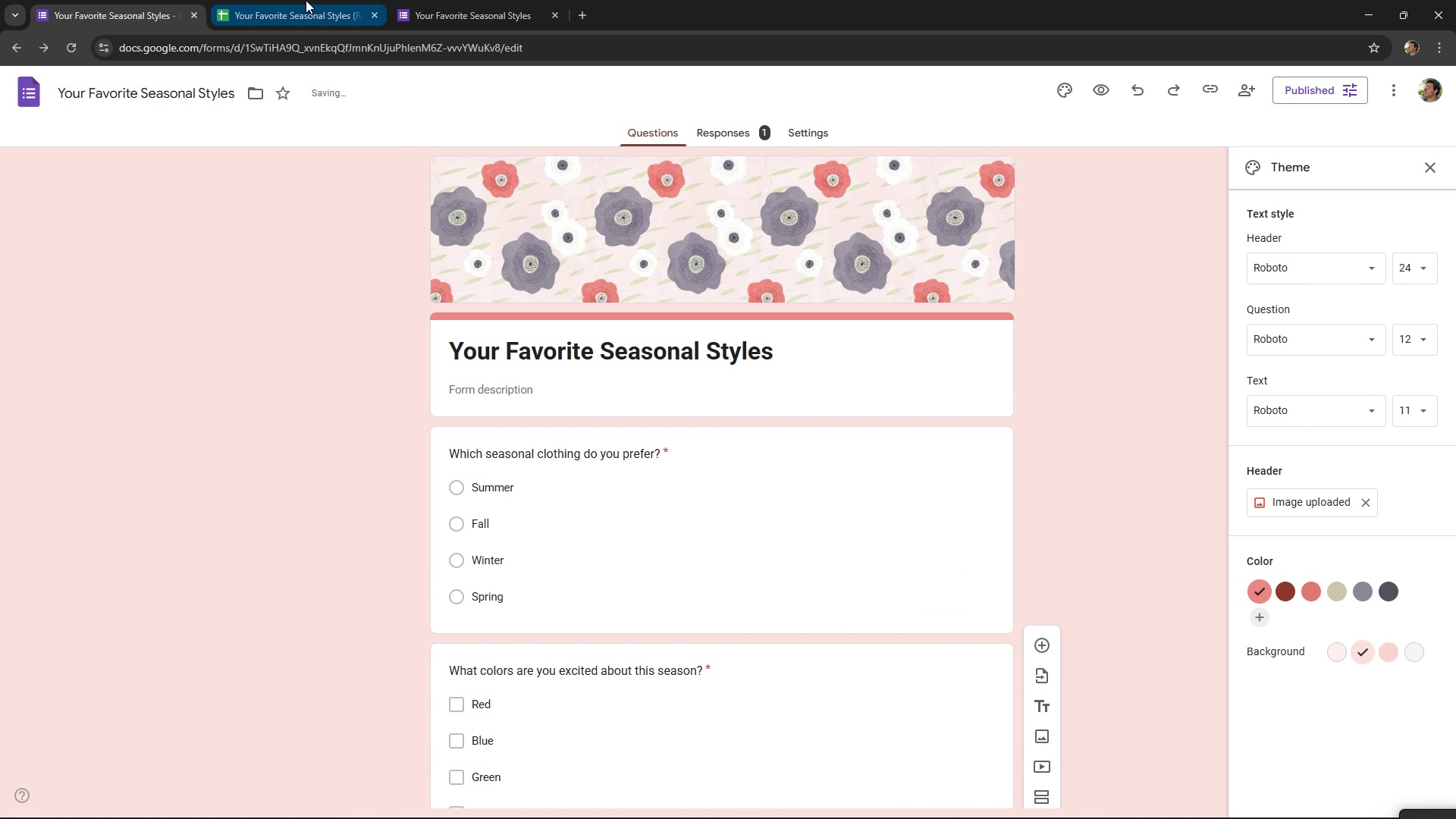 
left_click([306, 0])
 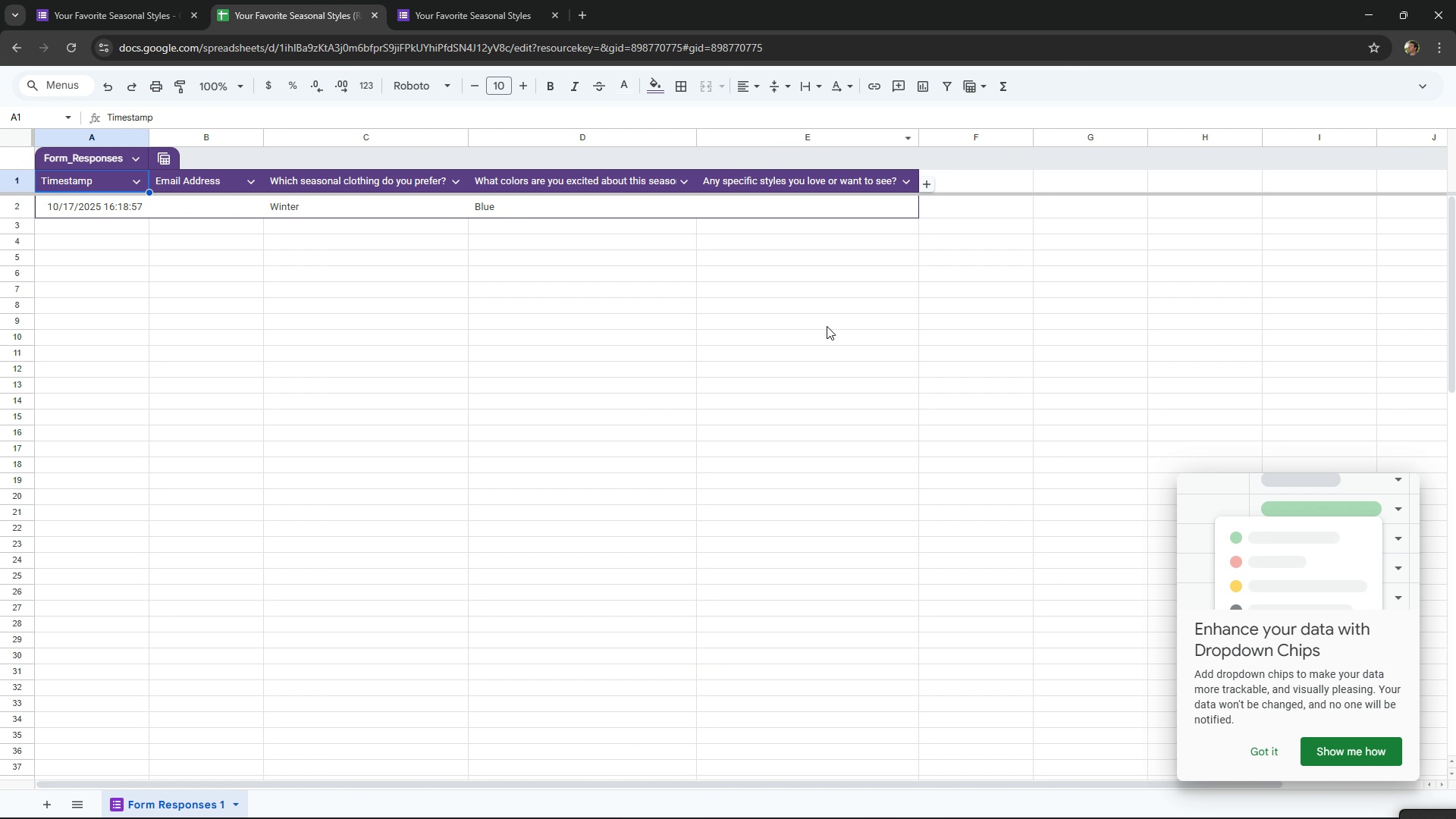 
scroll: coordinate [854, 410], scroll_direction: up, amount: 4.0
 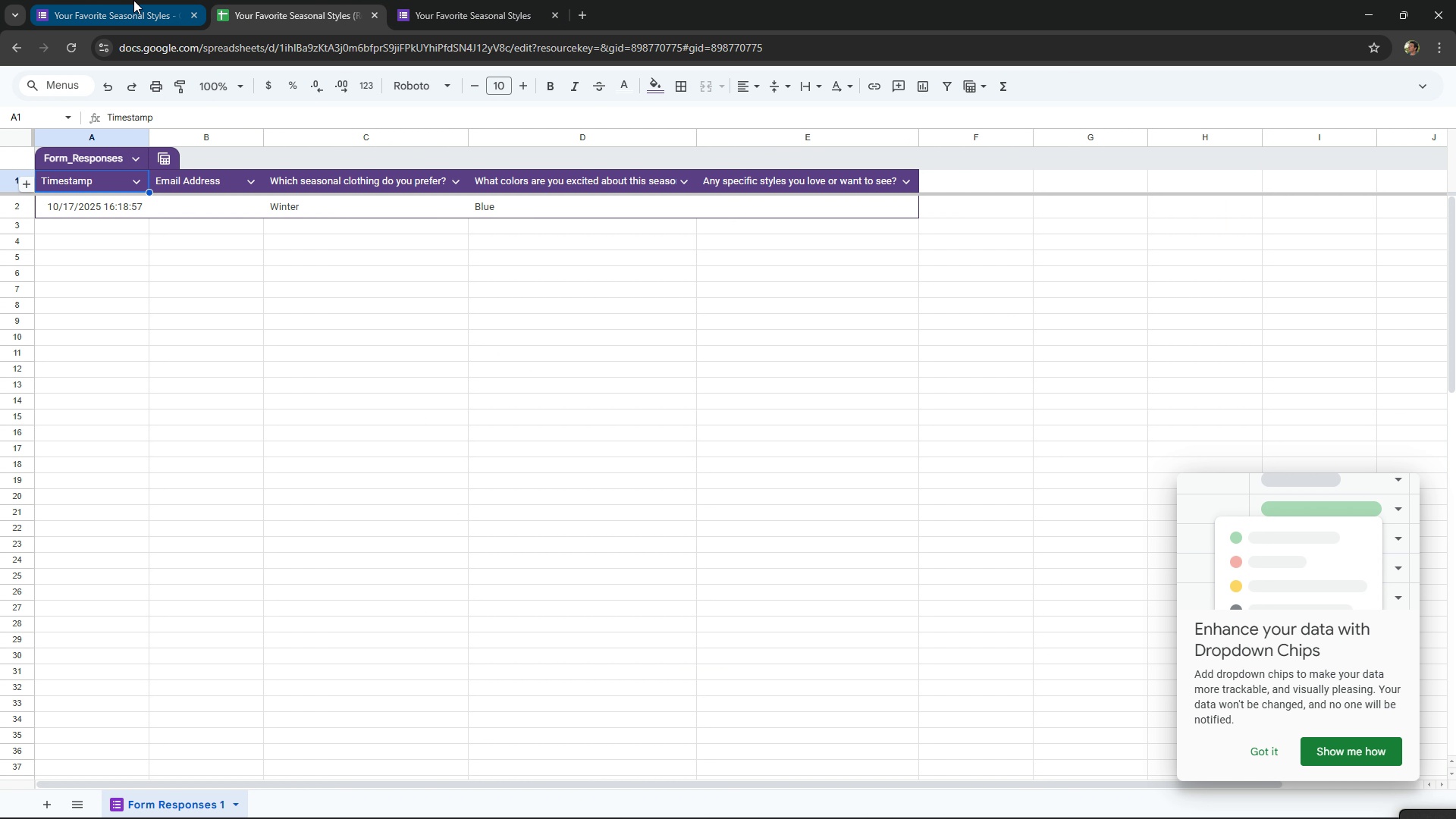 
left_click([133, 0])
 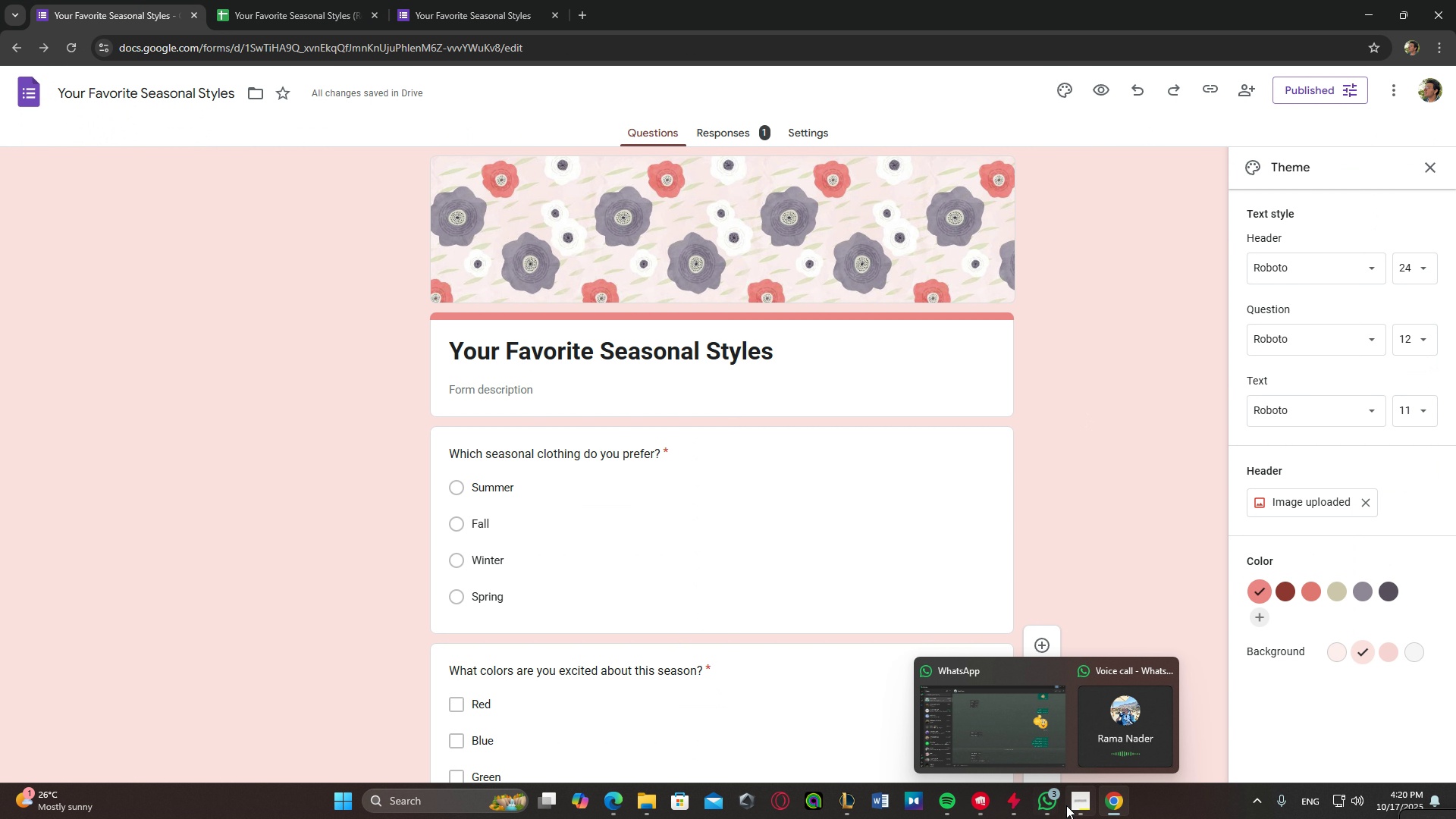 
left_click([1072, 805])